 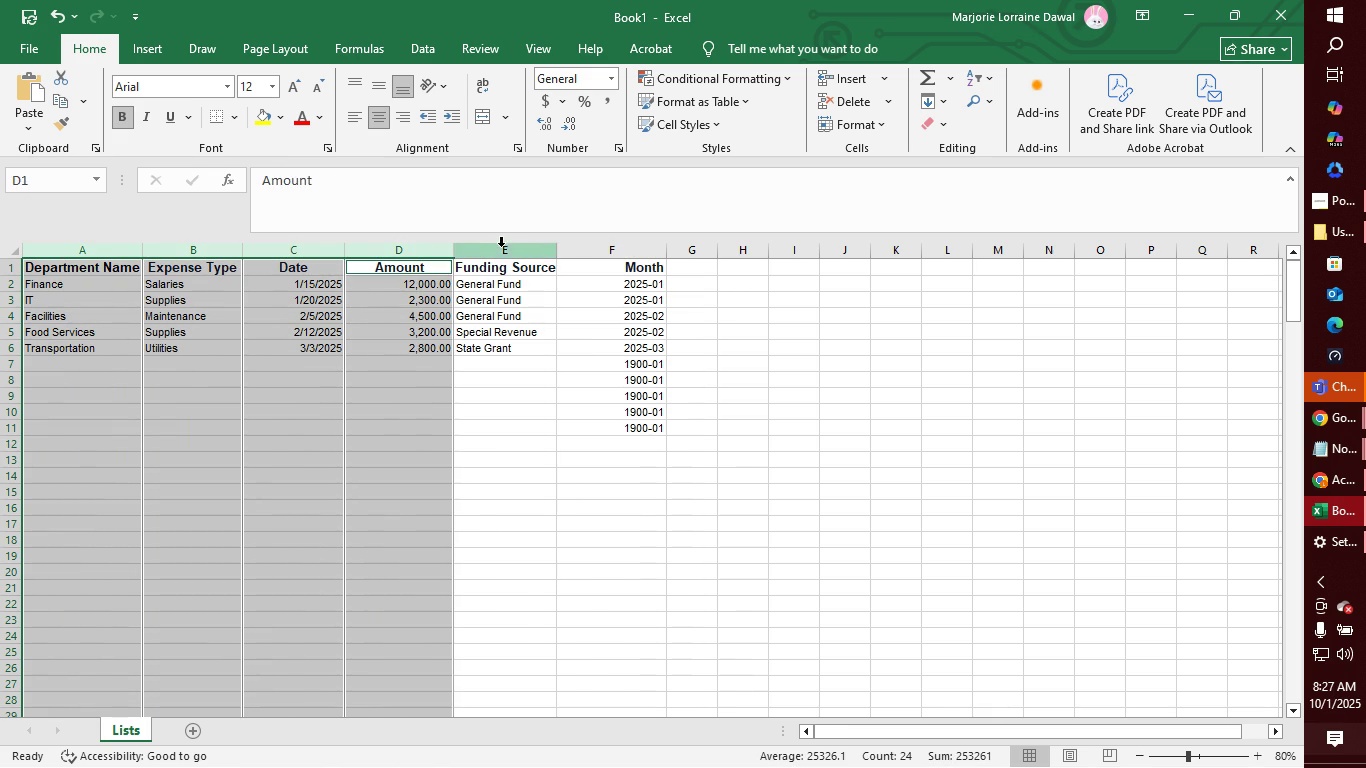 
left_click([501, 246])
 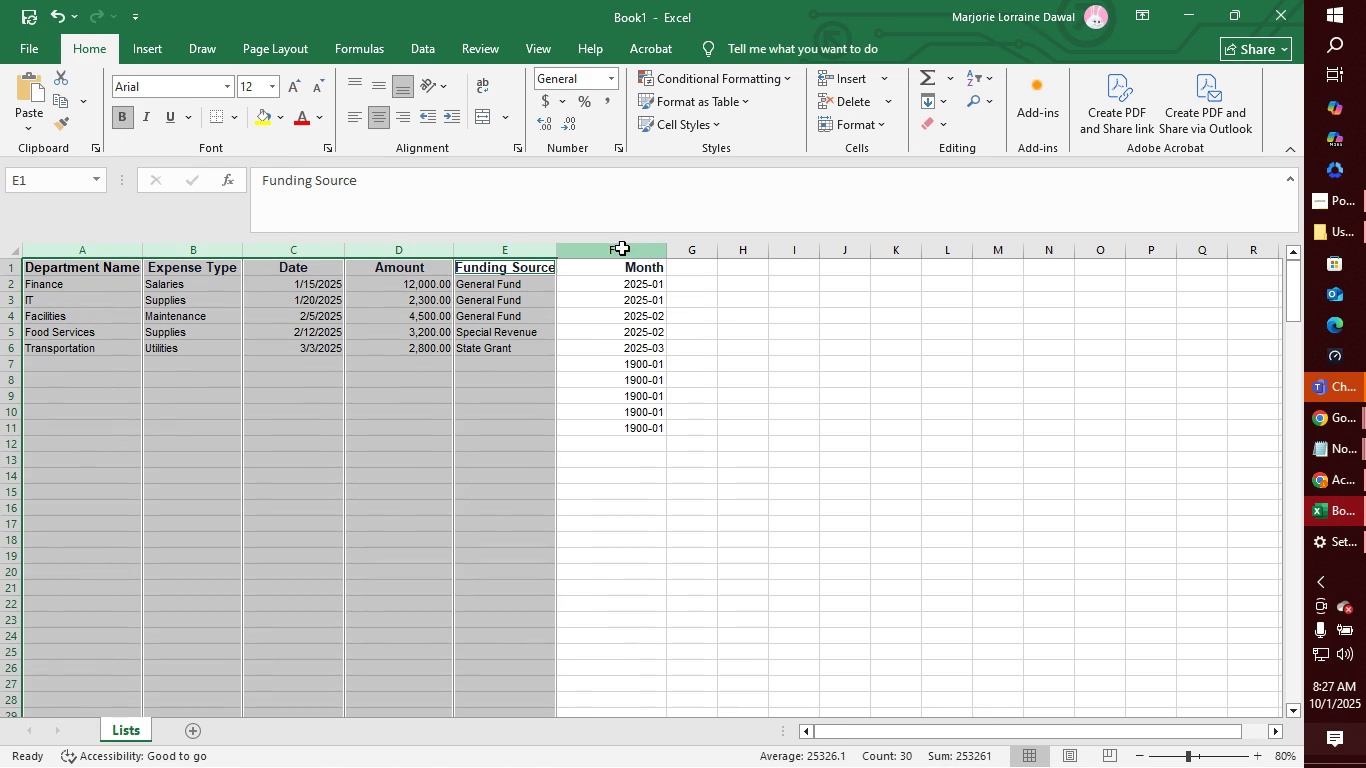 
left_click([622, 248])
 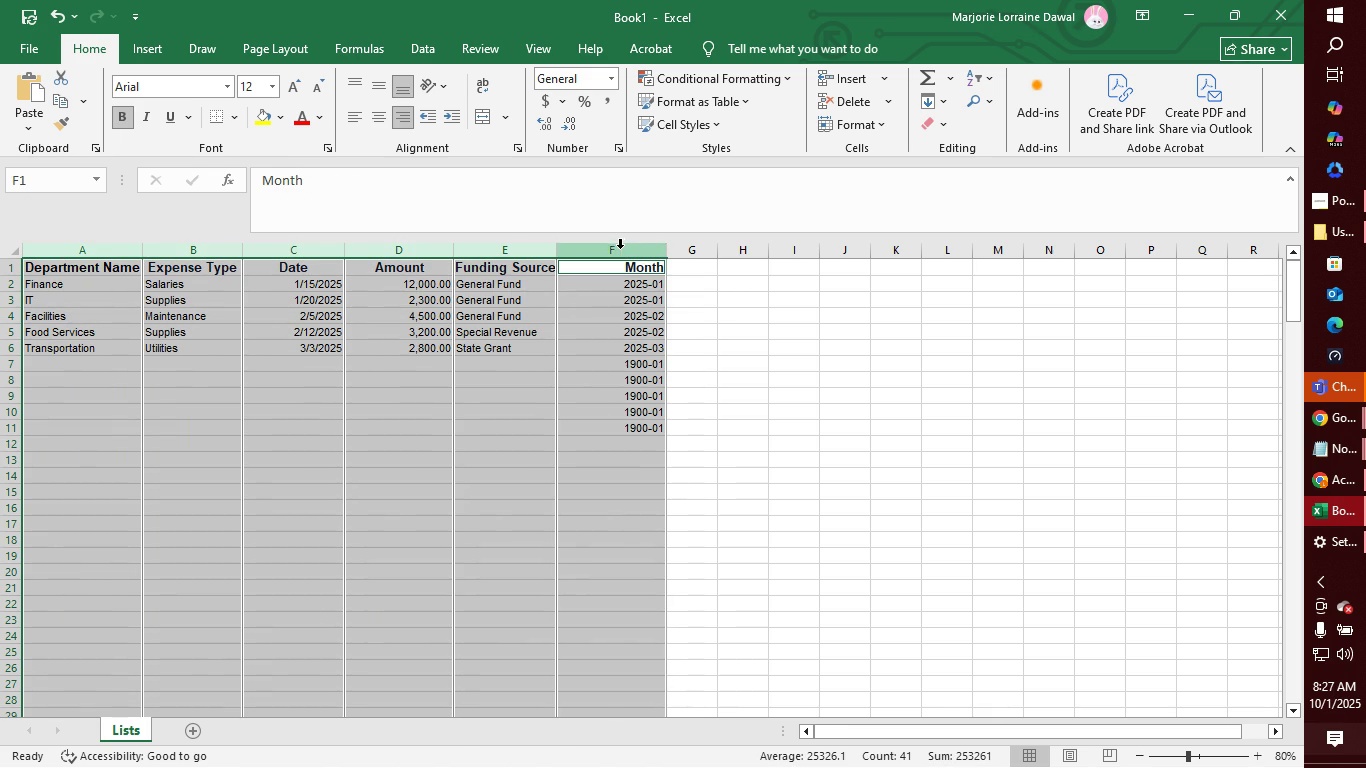 
key(Control+ControlLeft)
 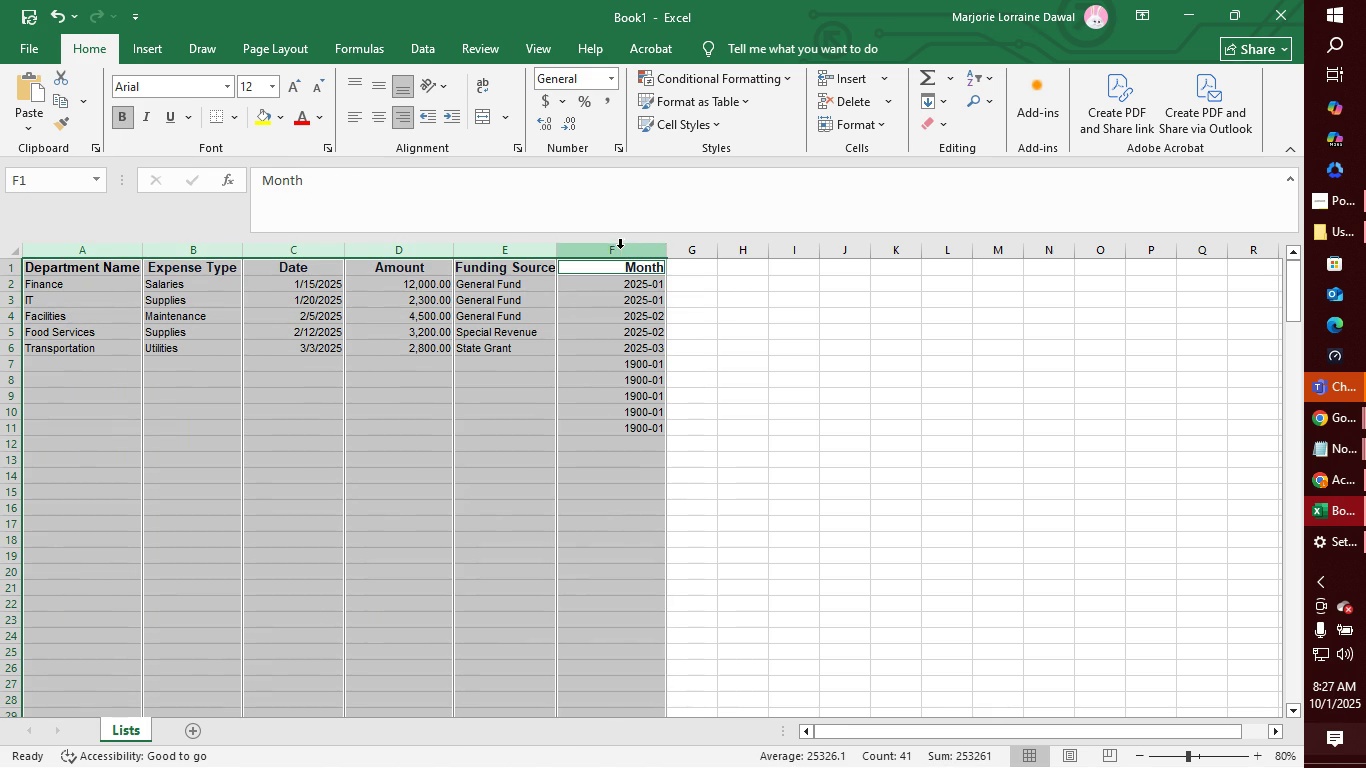 
key(Control+ControlLeft)
 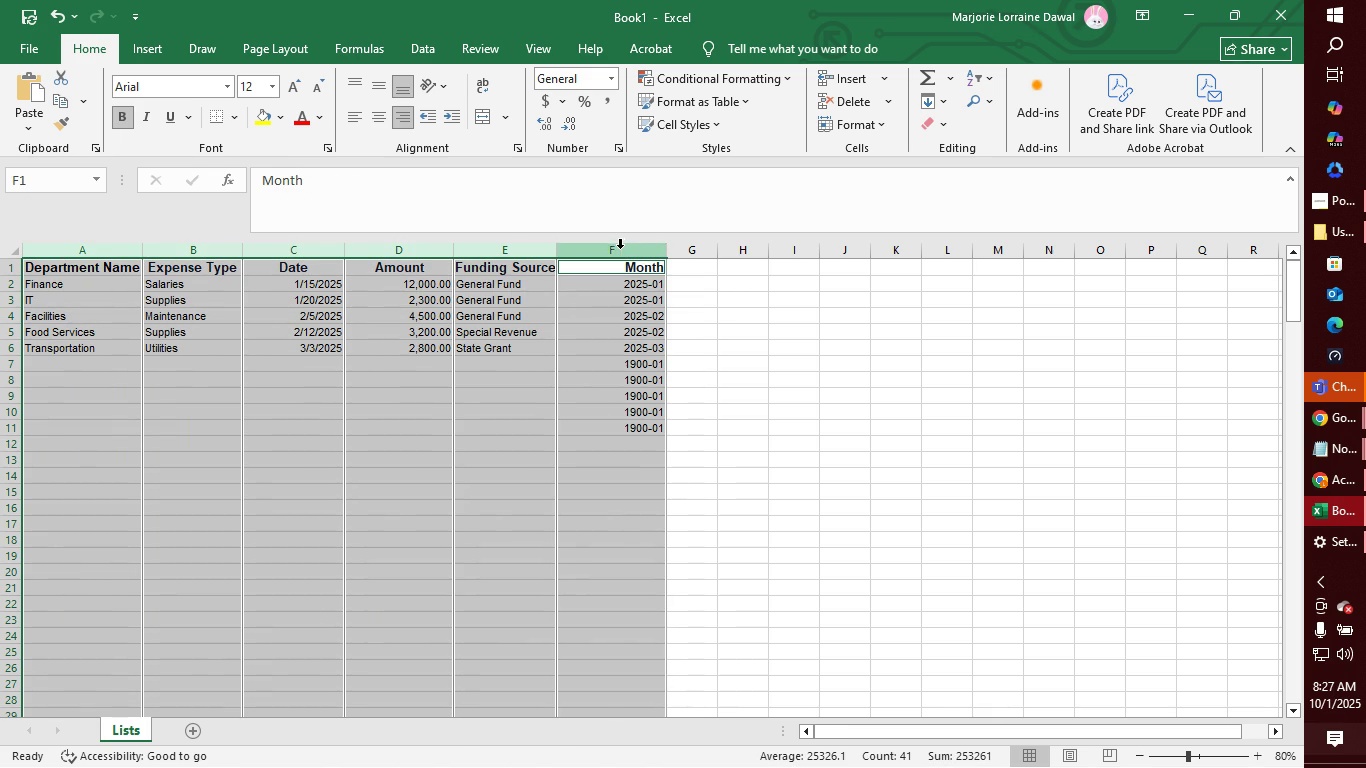 
key(Control+ControlLeft)
 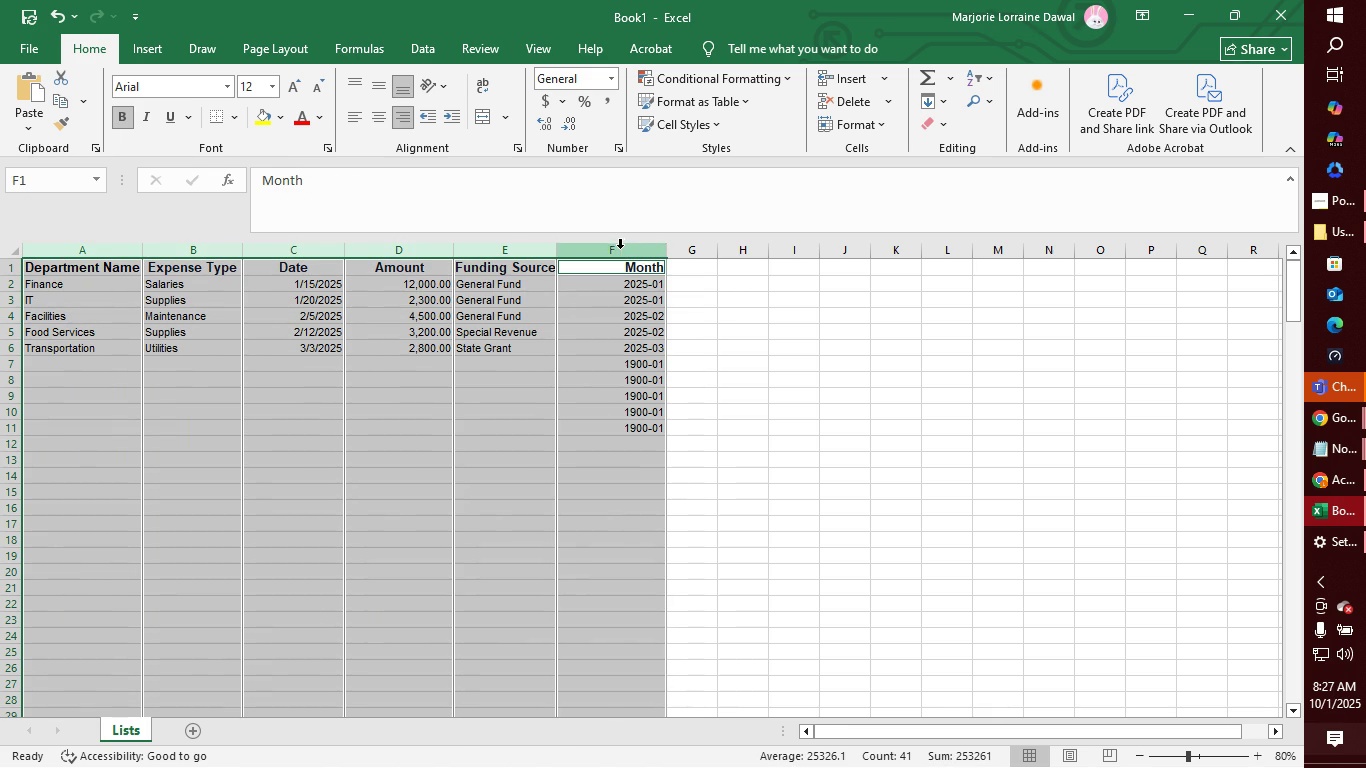 
key(Control+ControlLeft)
 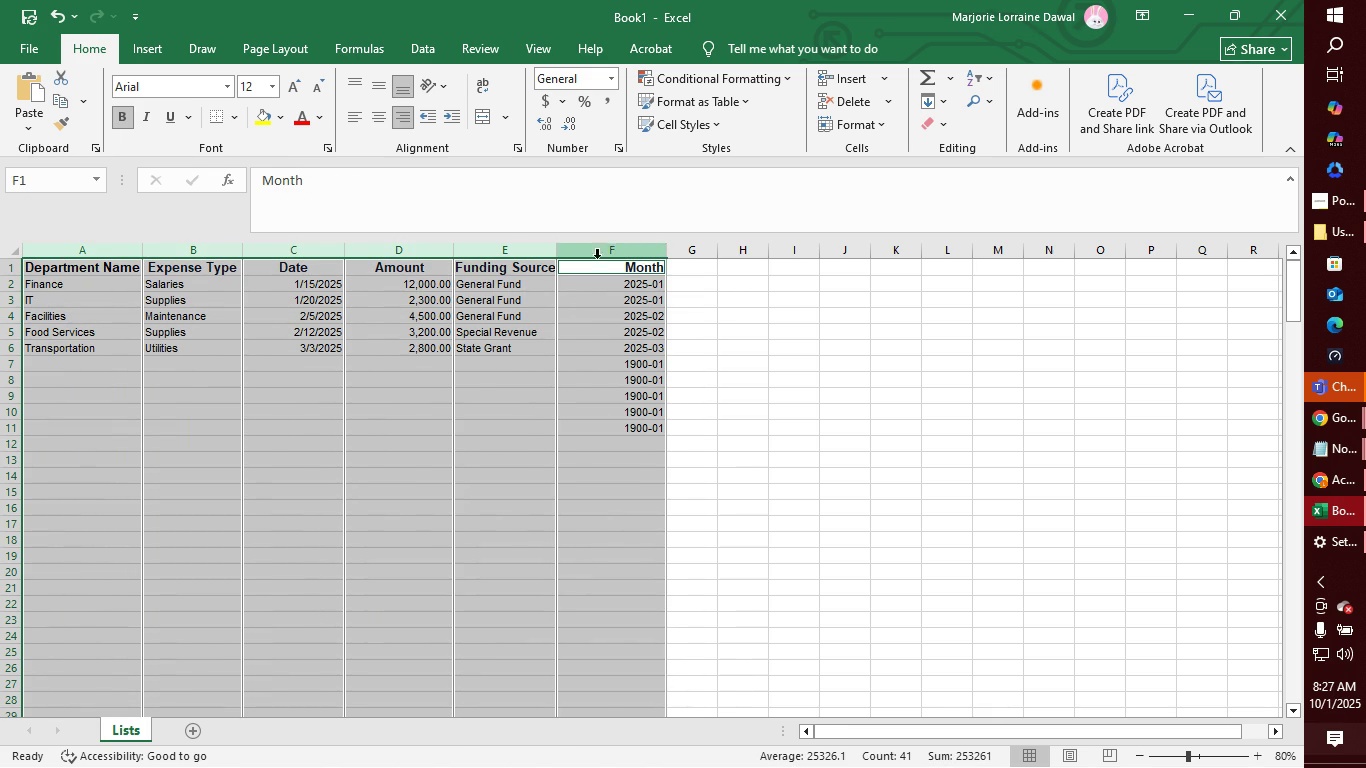 
key(Control+ControlLeft)
 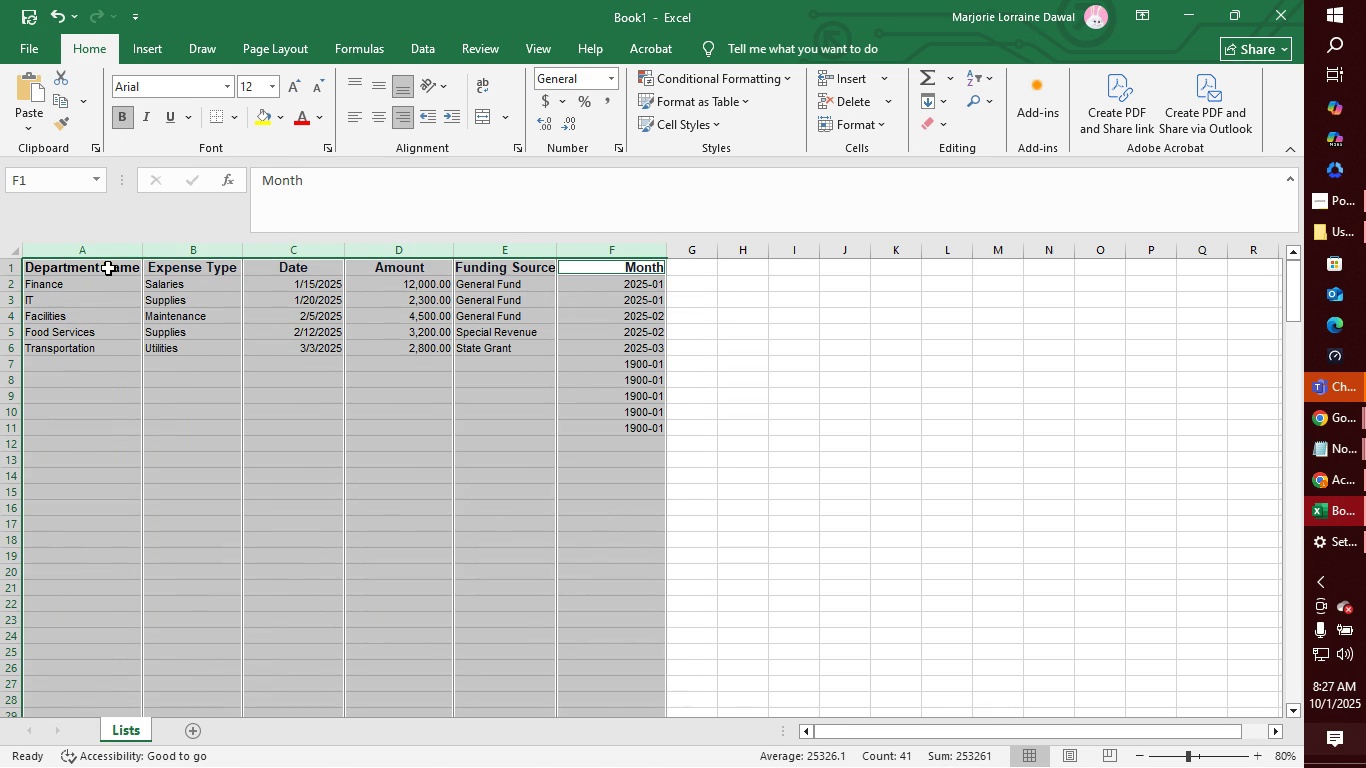 
right_click([108, 268])
 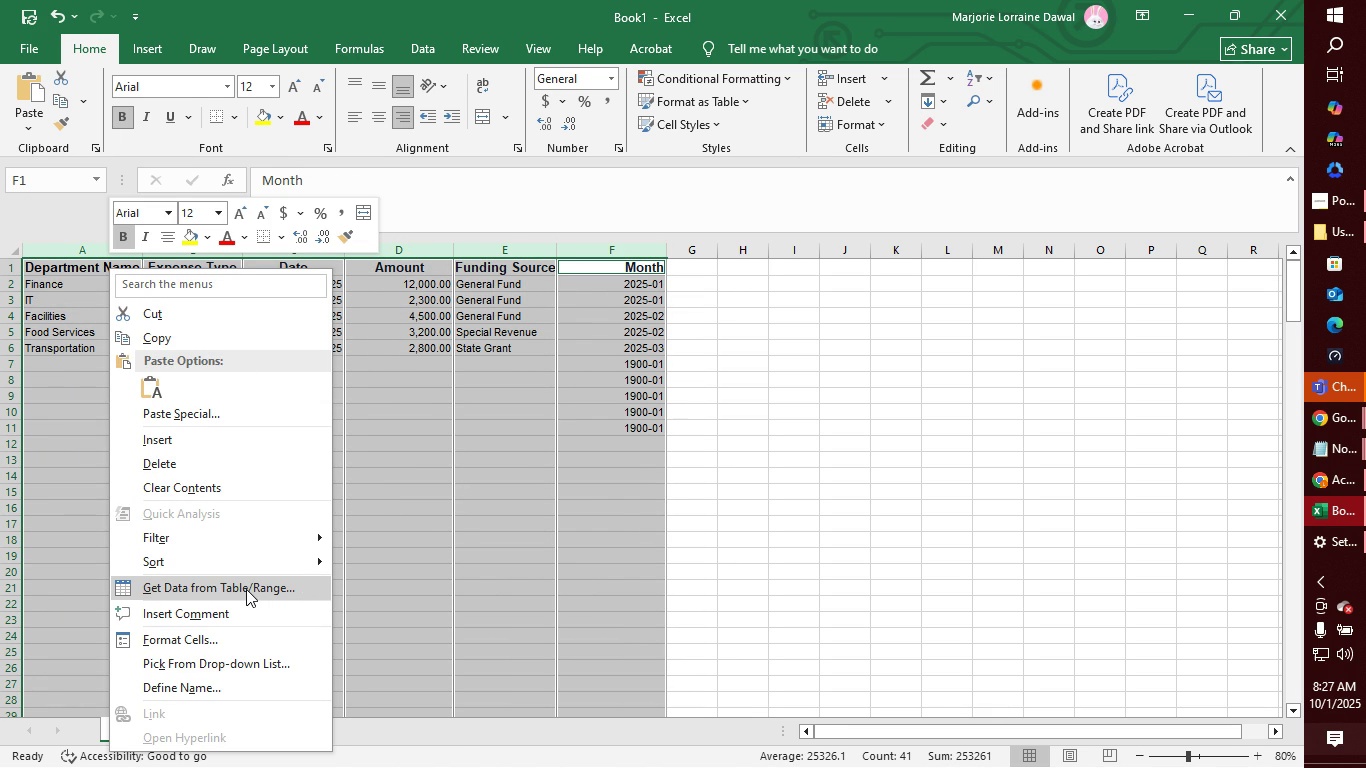 
wait(6.84)
 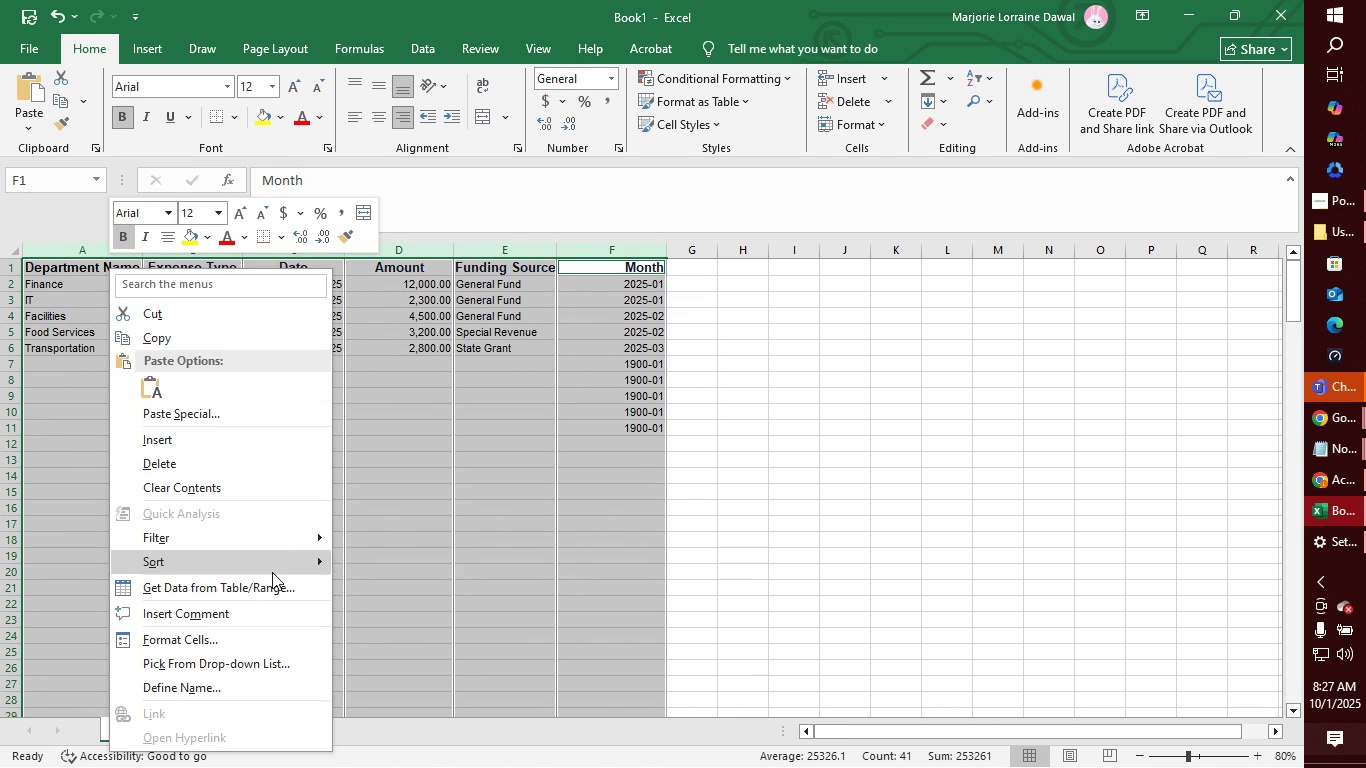 
left_click([246, 589])
 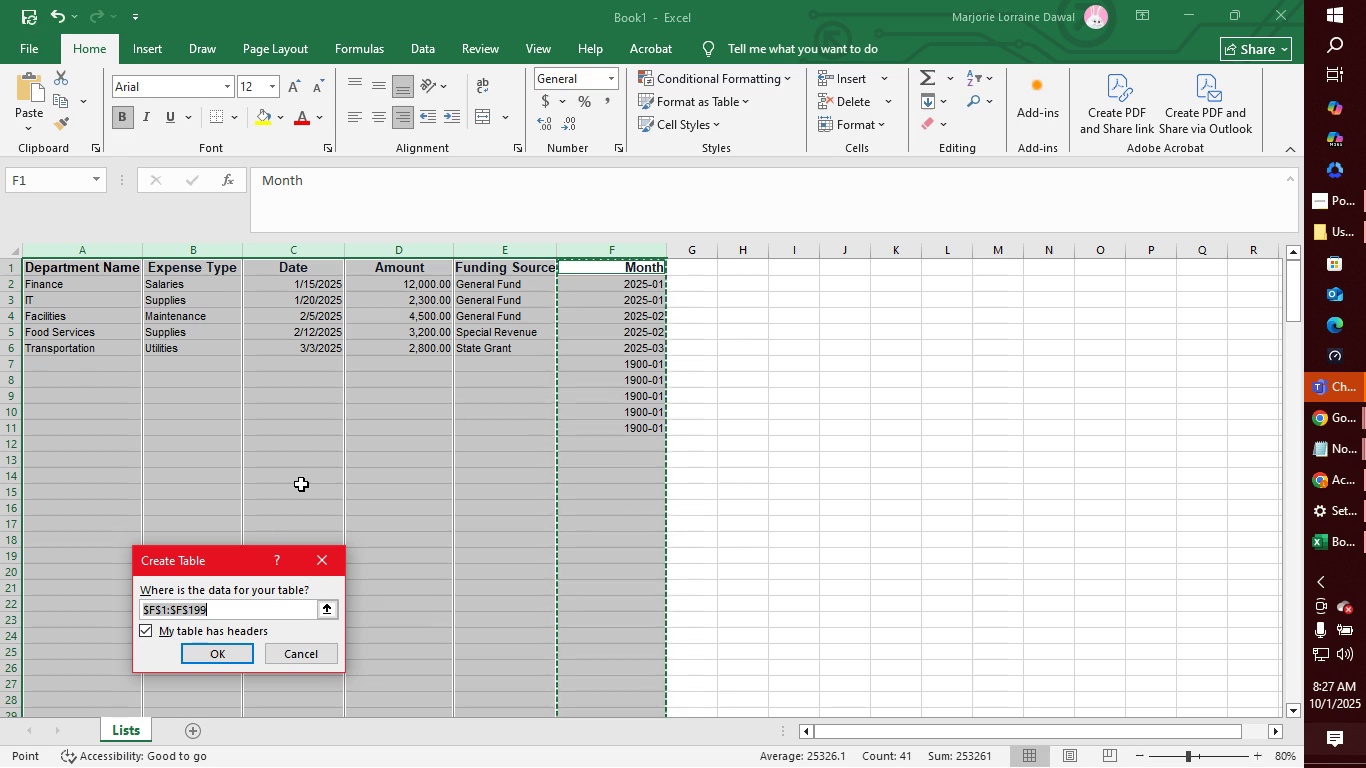 
wait(12.82)
 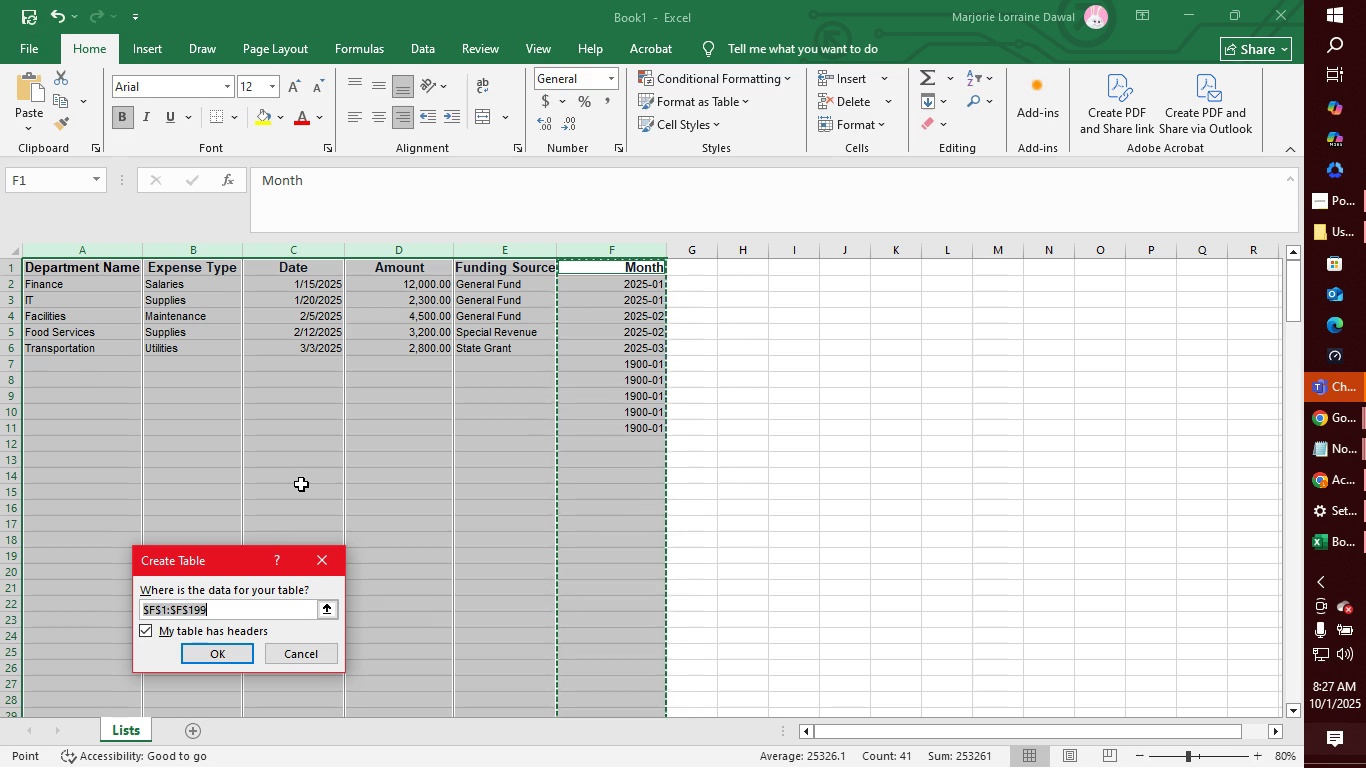 
left_click([217, 652])